 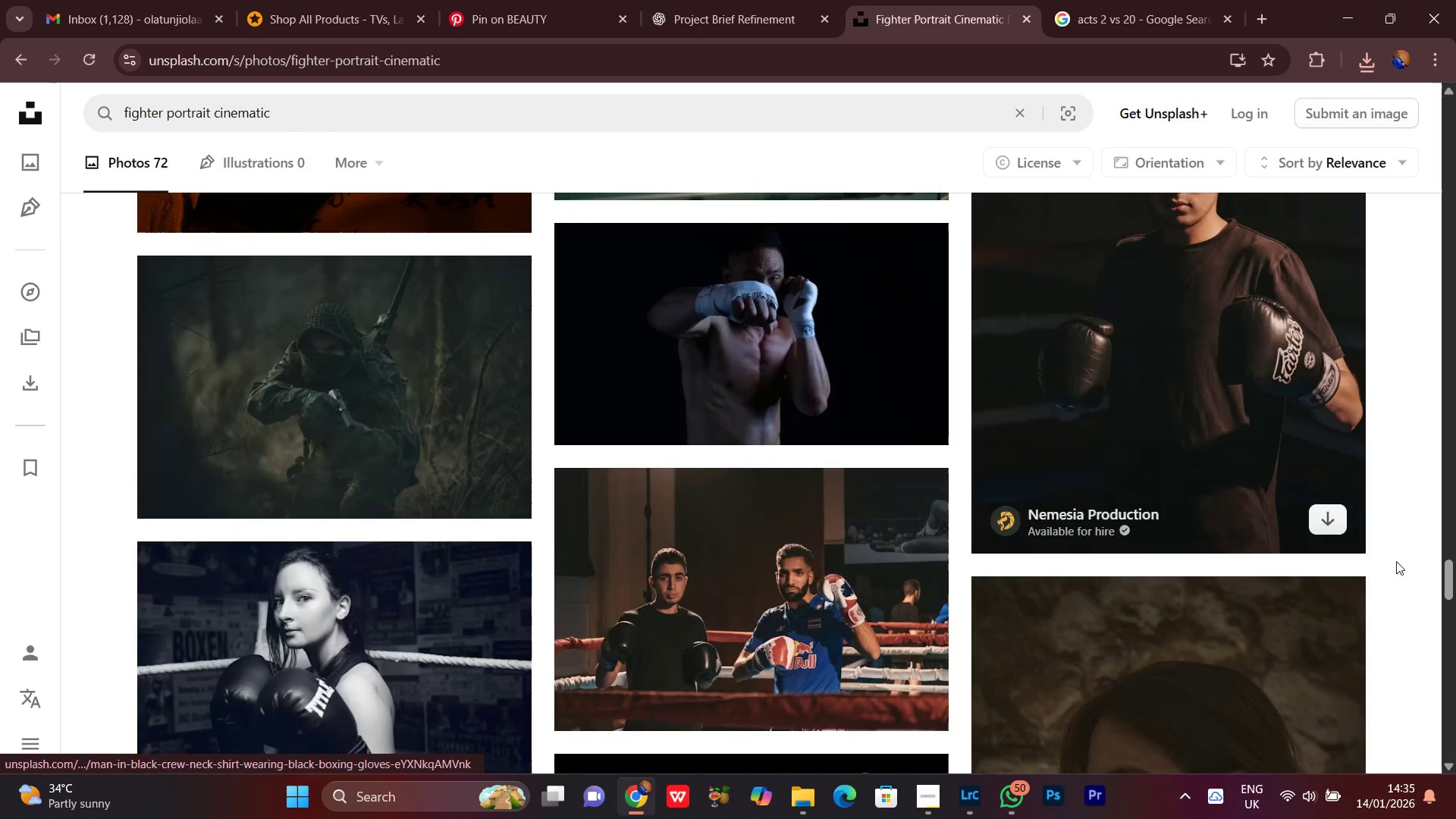 
scroll: coordinate [1403, 578], scroll_direction: down, amount: 10.0
 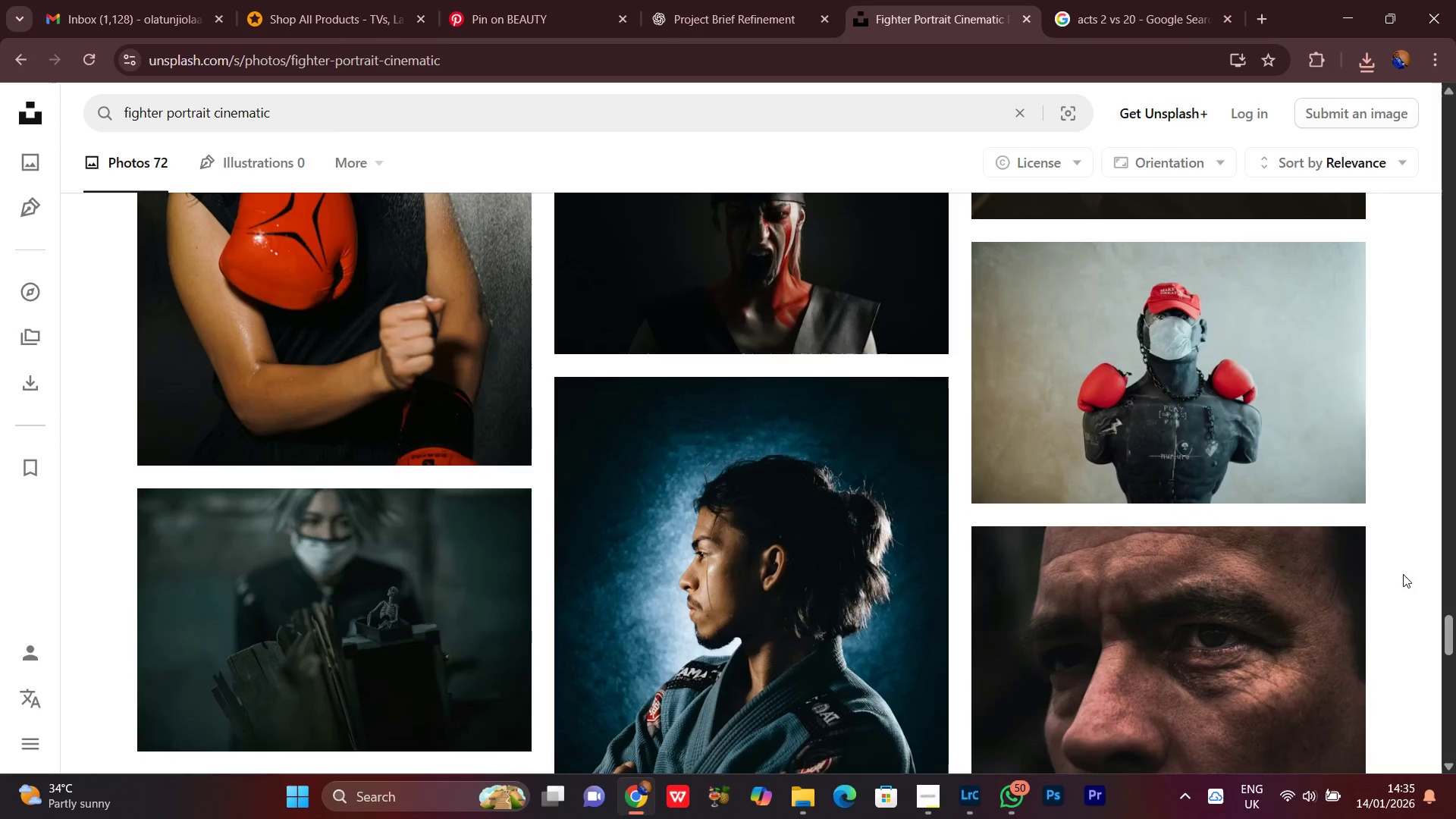 
scroll: coordinate [1402, 571], scroll_direction: up, amount: 1.0
 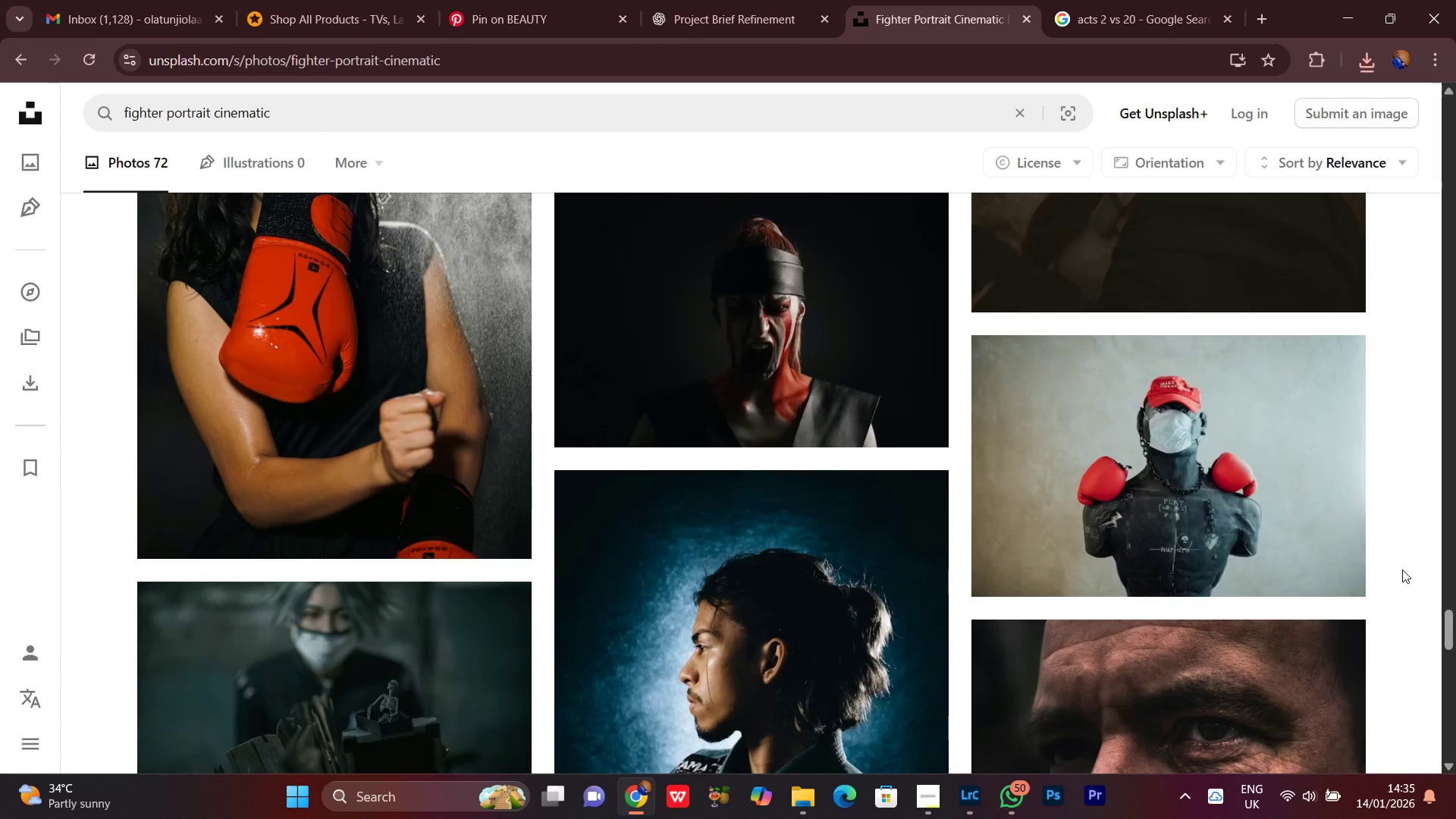 
scroll: coordinate [1396, 553], scroll_direction: down, amount: 12.0
 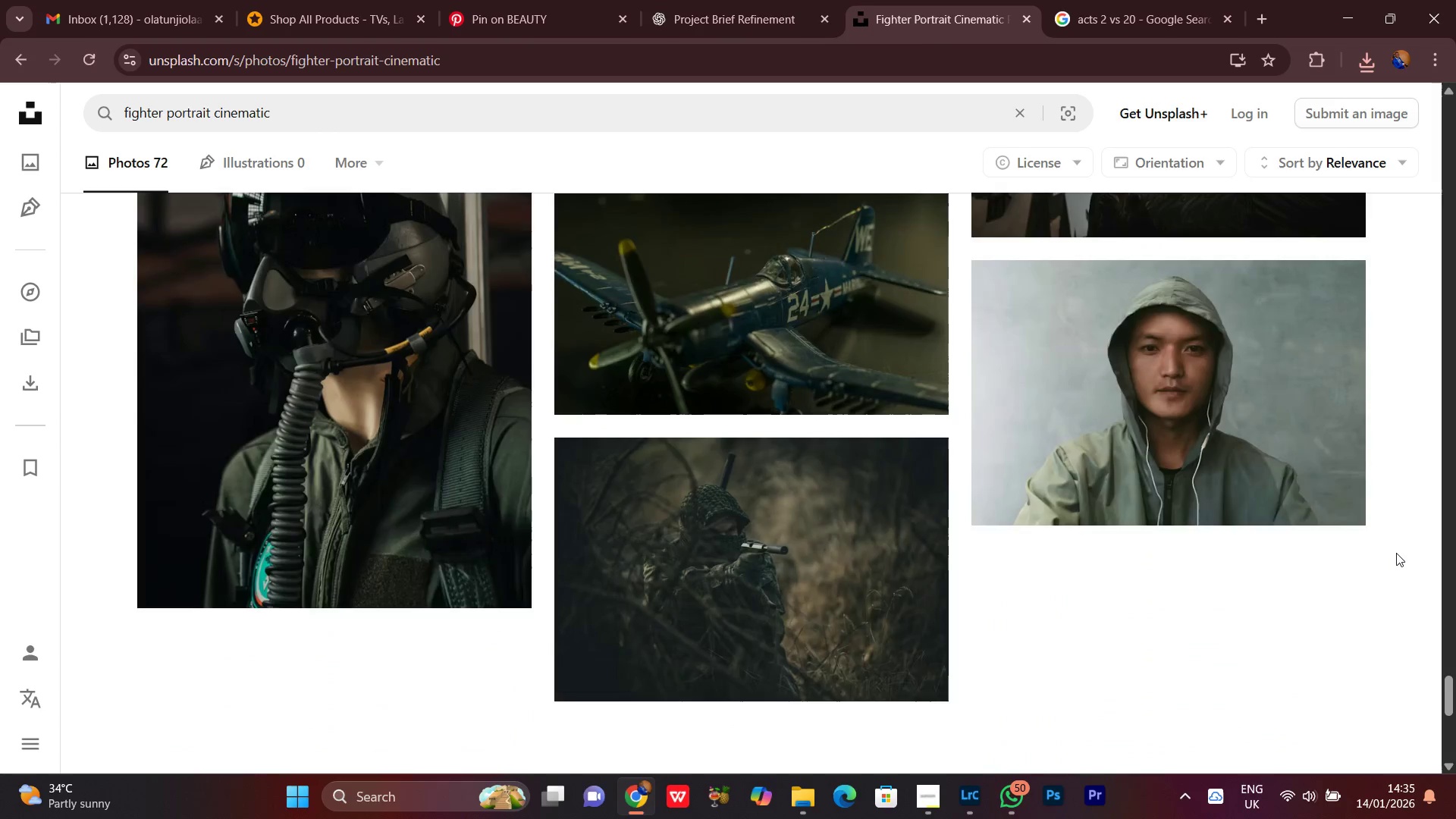 
scroll: coordinate [1396, 553], scroll_direction: up, amount: 2.0
 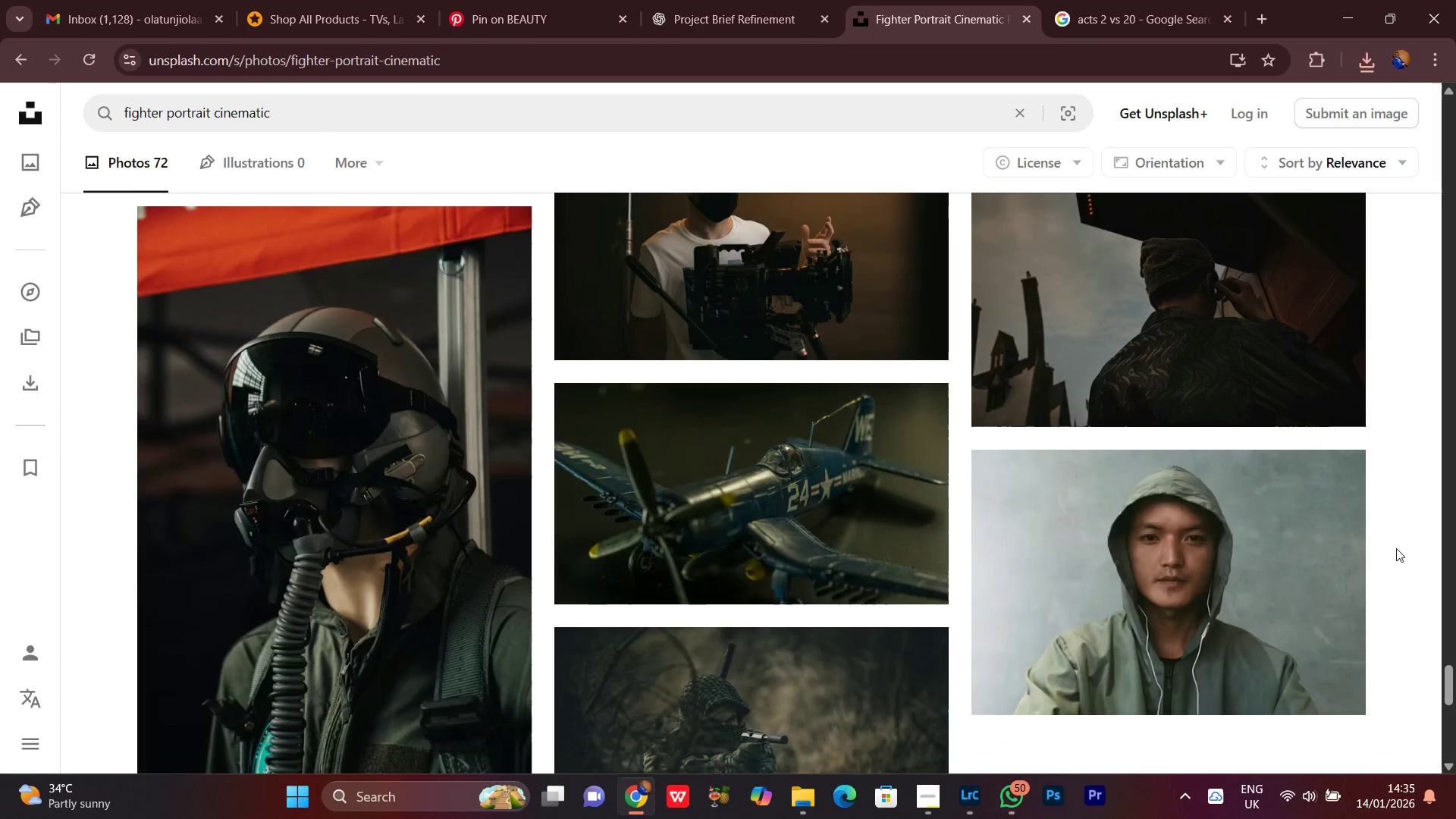 
scroll: coordinate [1397, 535], scroll_direction: down, amount: 10.0
 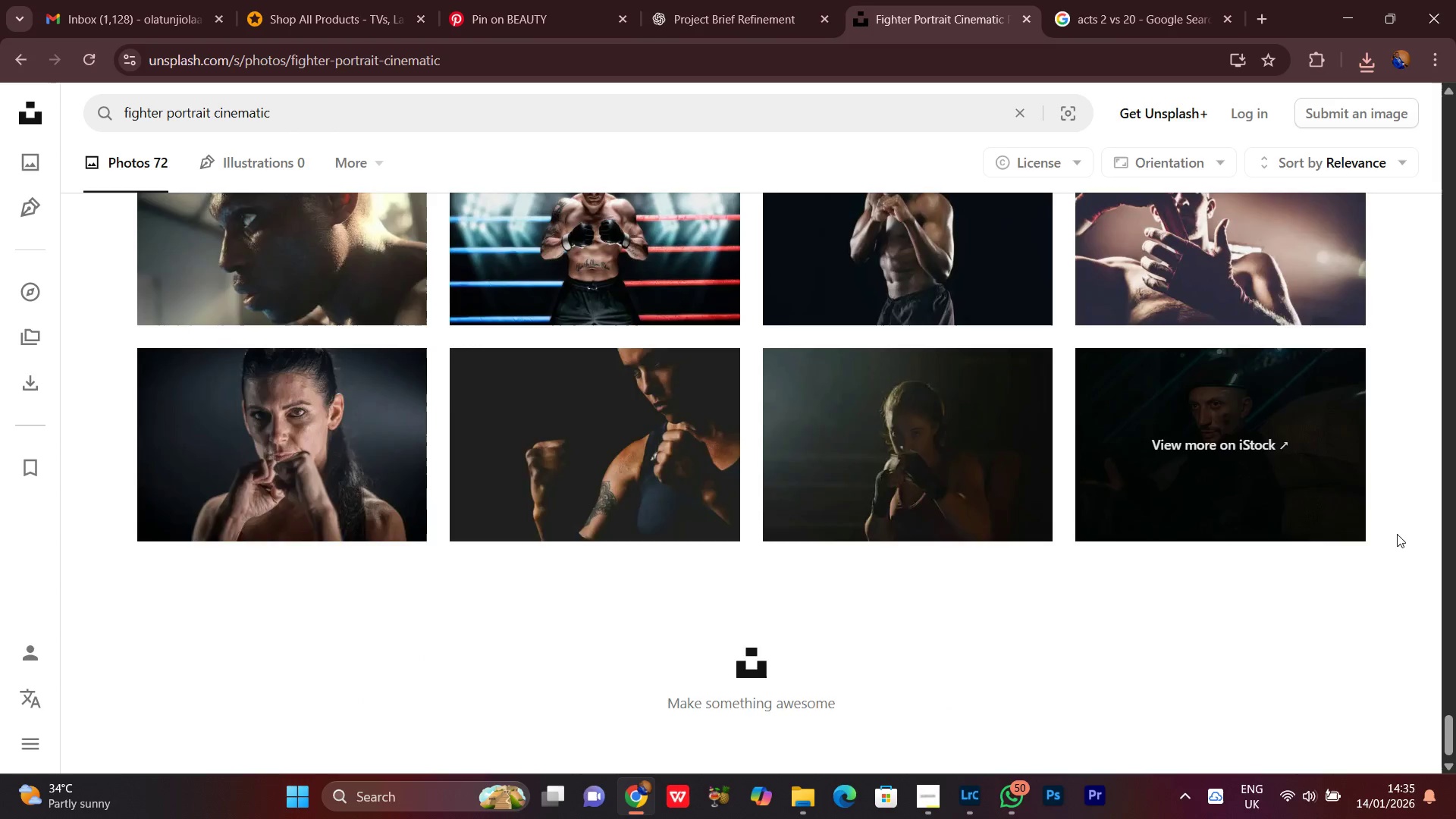 
scroll: coordinate [1398, 521], scroll_direction: up, amount: 21.0
 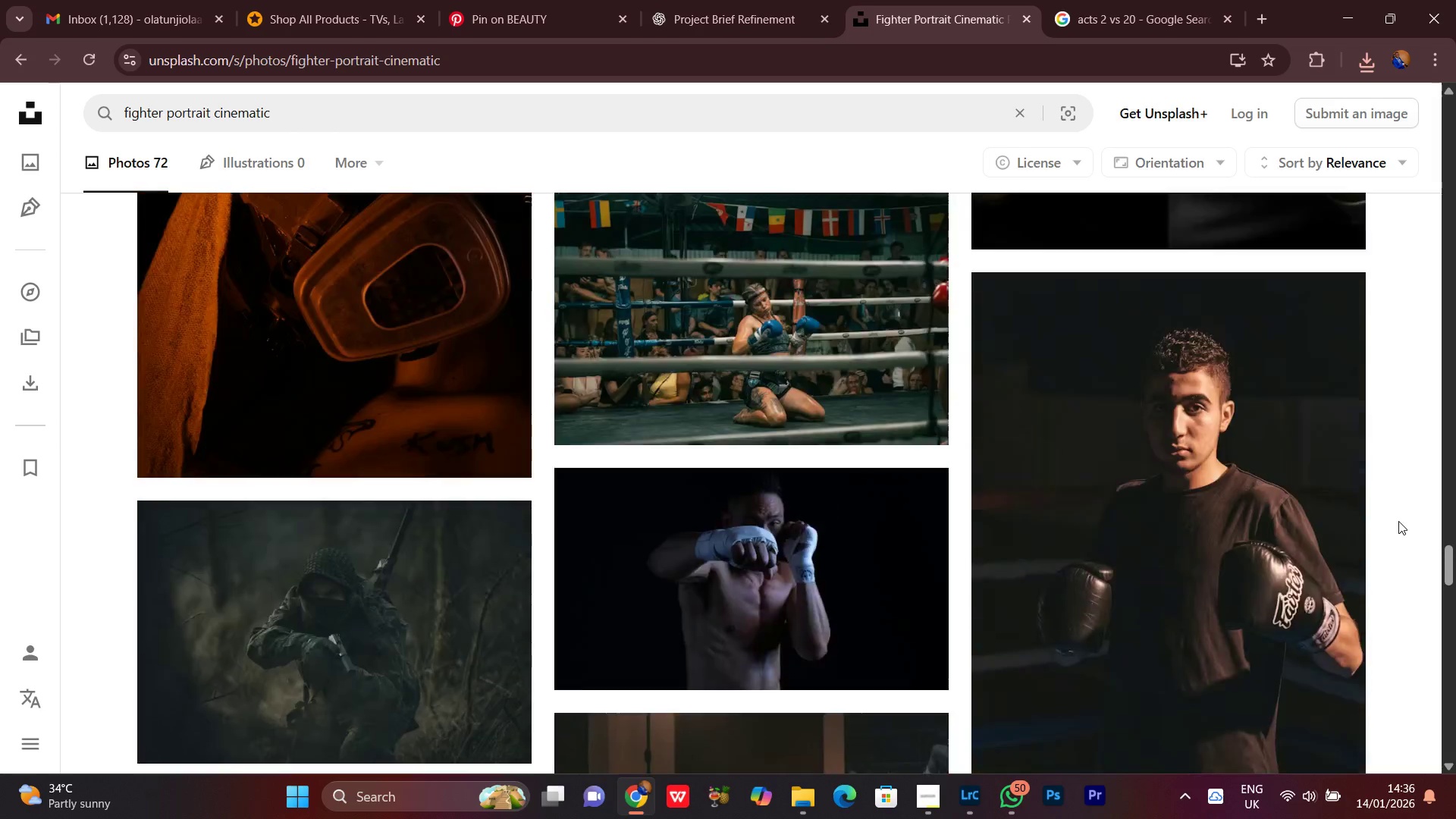 
scroll: coordinate [1398, 520], scroll_direction: down, amount: 1.0
 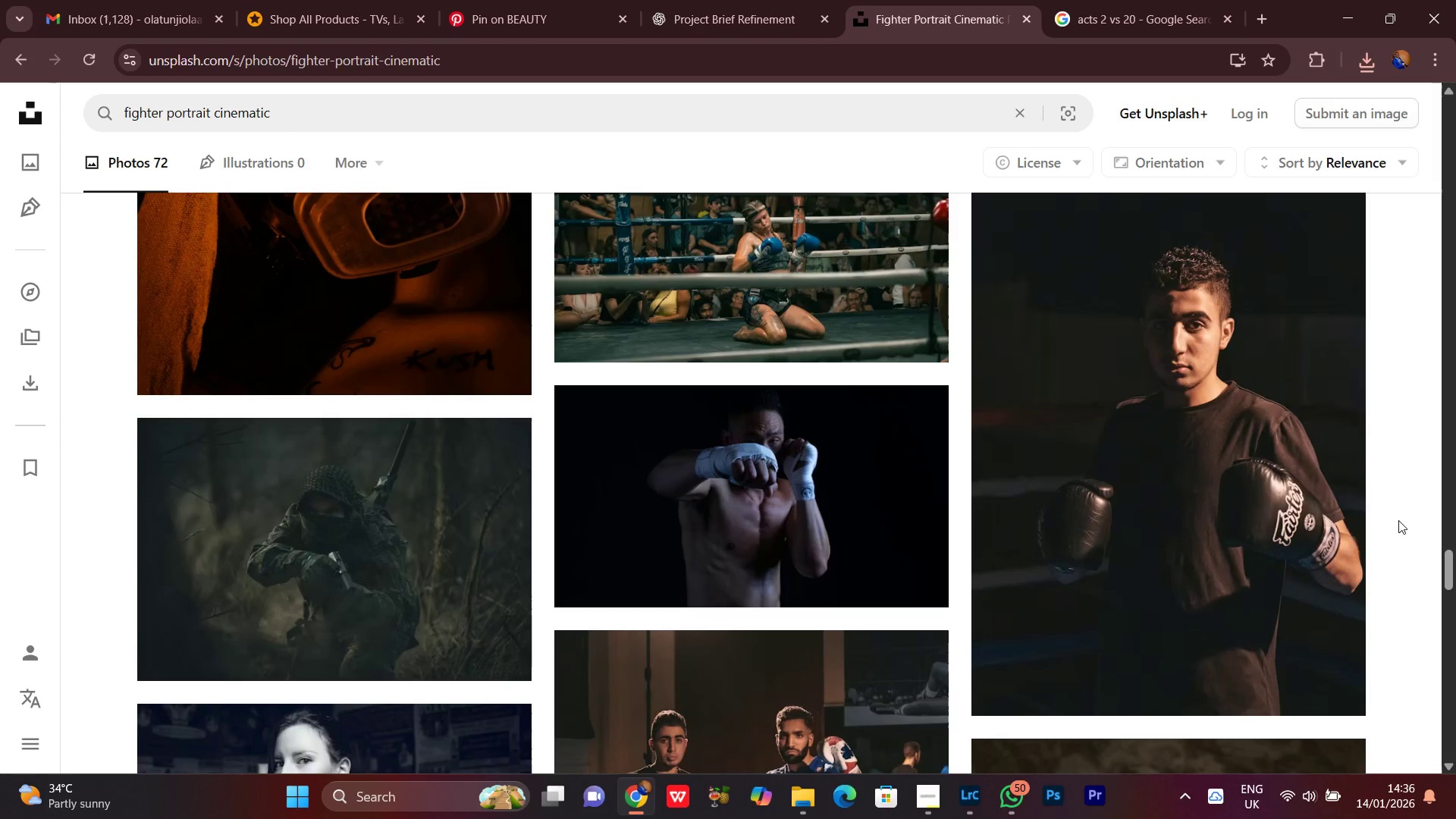 
scroll: coordinate [1399, 516], scroll_direction: up, amount: 15.0